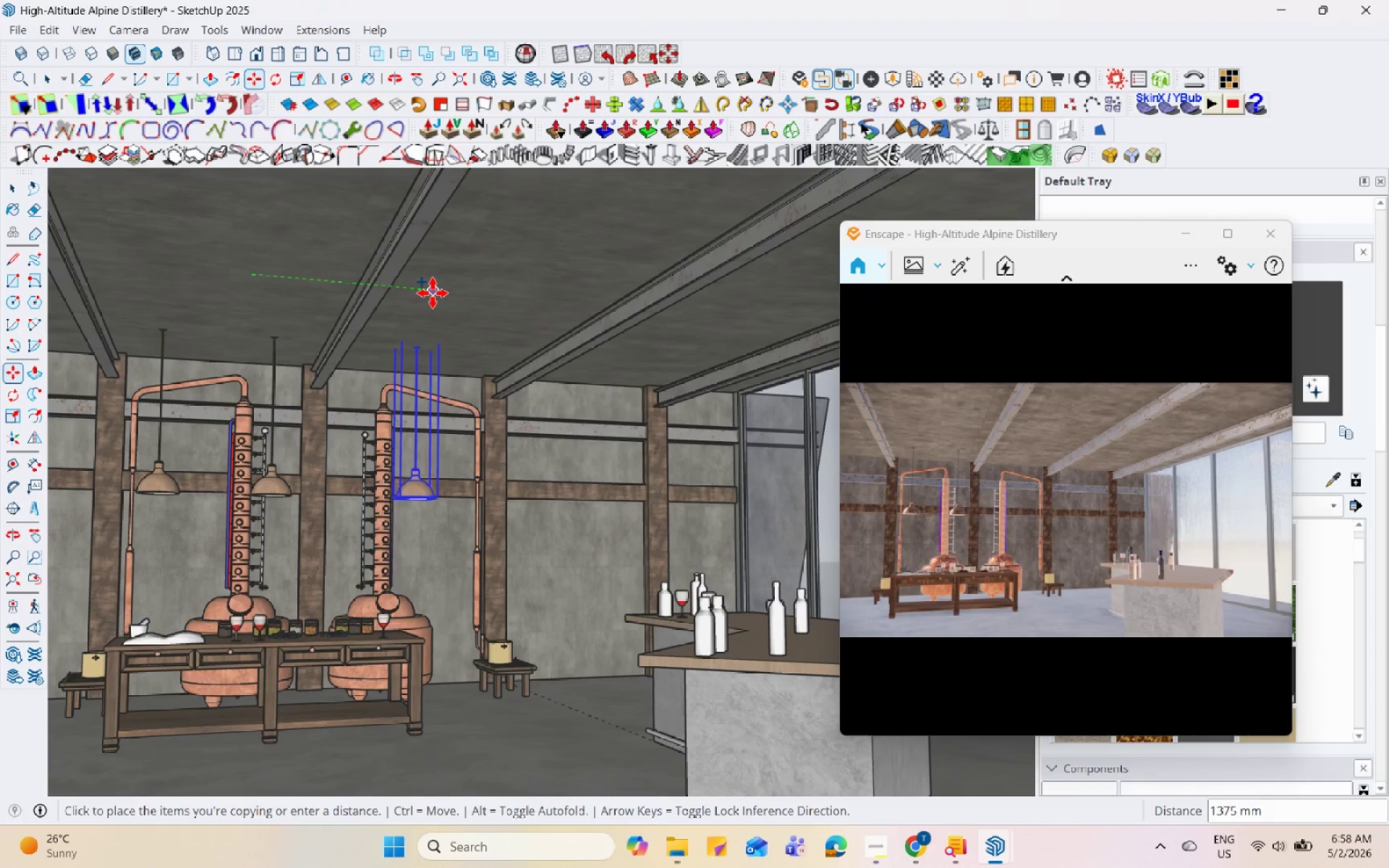 
left_click([415, 293])
 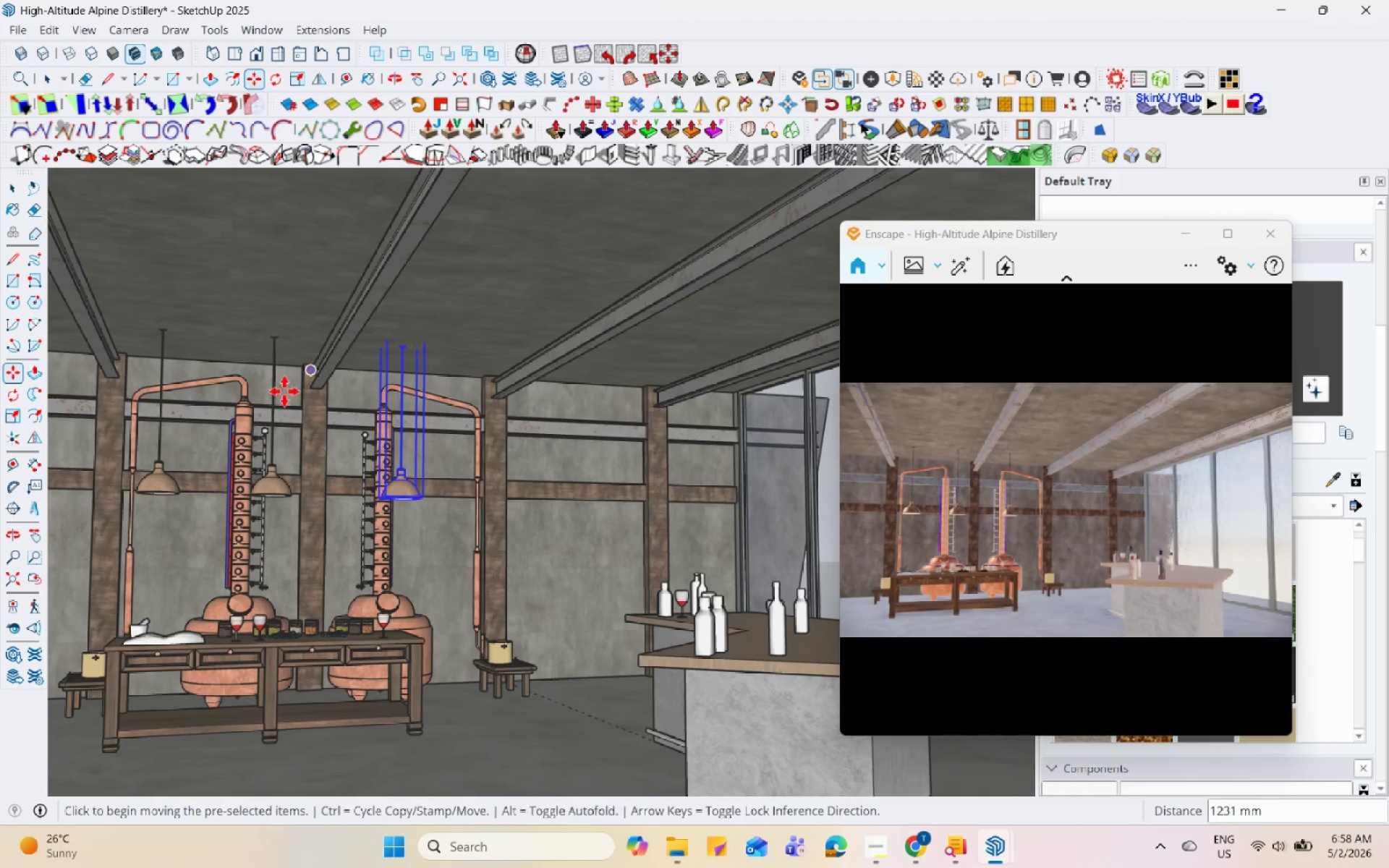 
scroll: coordinate [212, 490], scroll_direction: up, amount: 7.0
 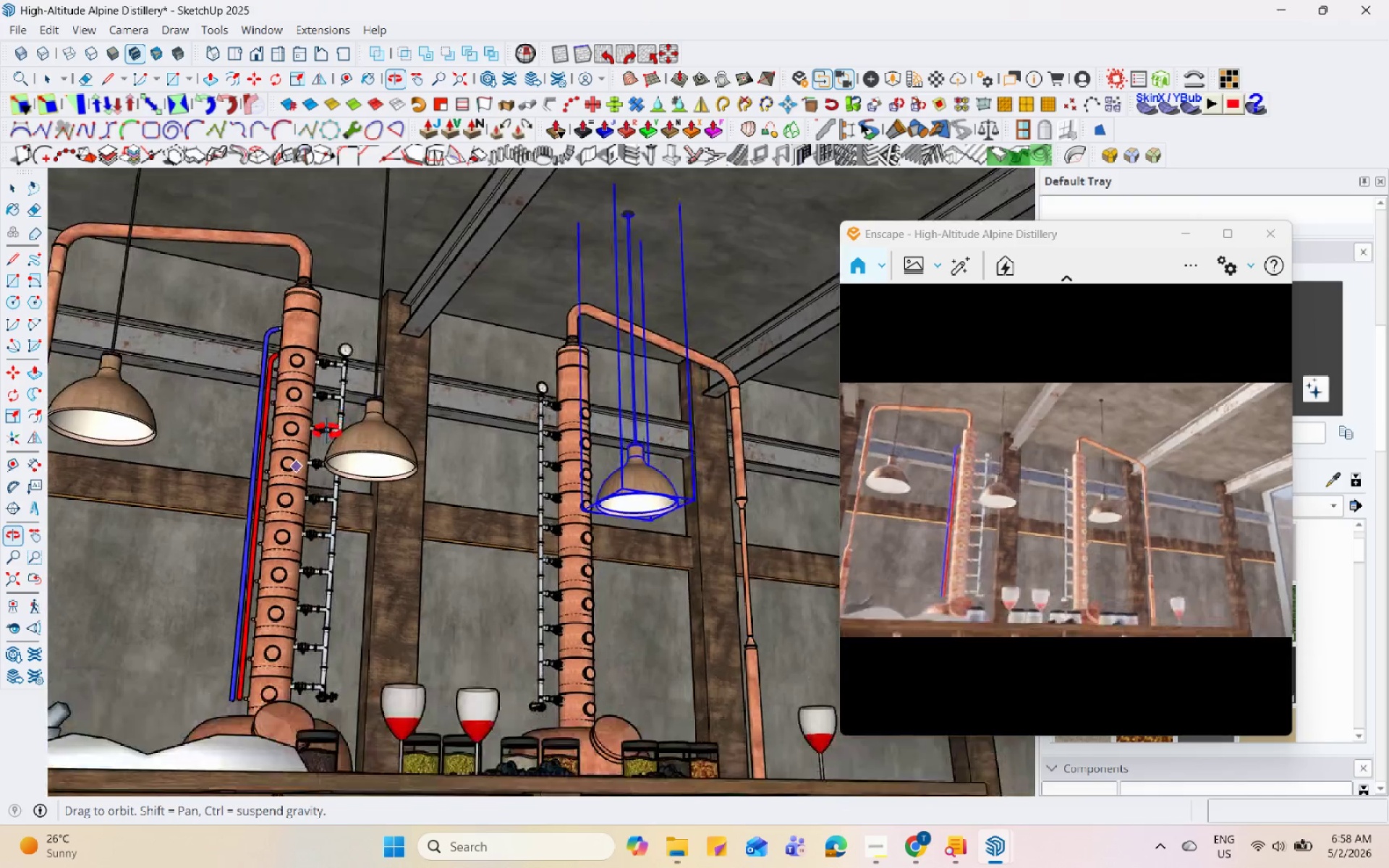 
scroll: coordinate [278, 391], scroll_direction: down, amount: 7.0
 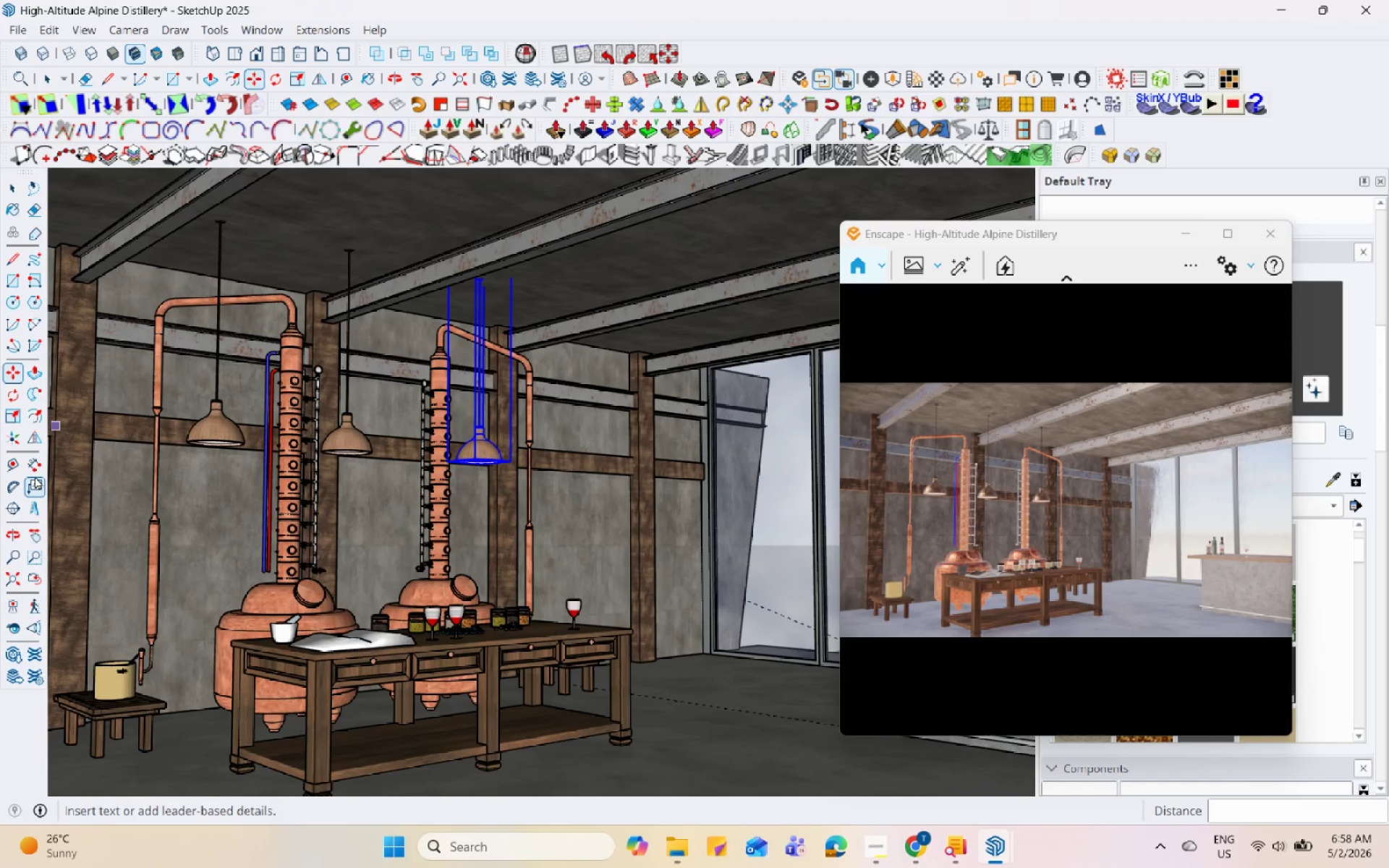 
wait(5.07)
 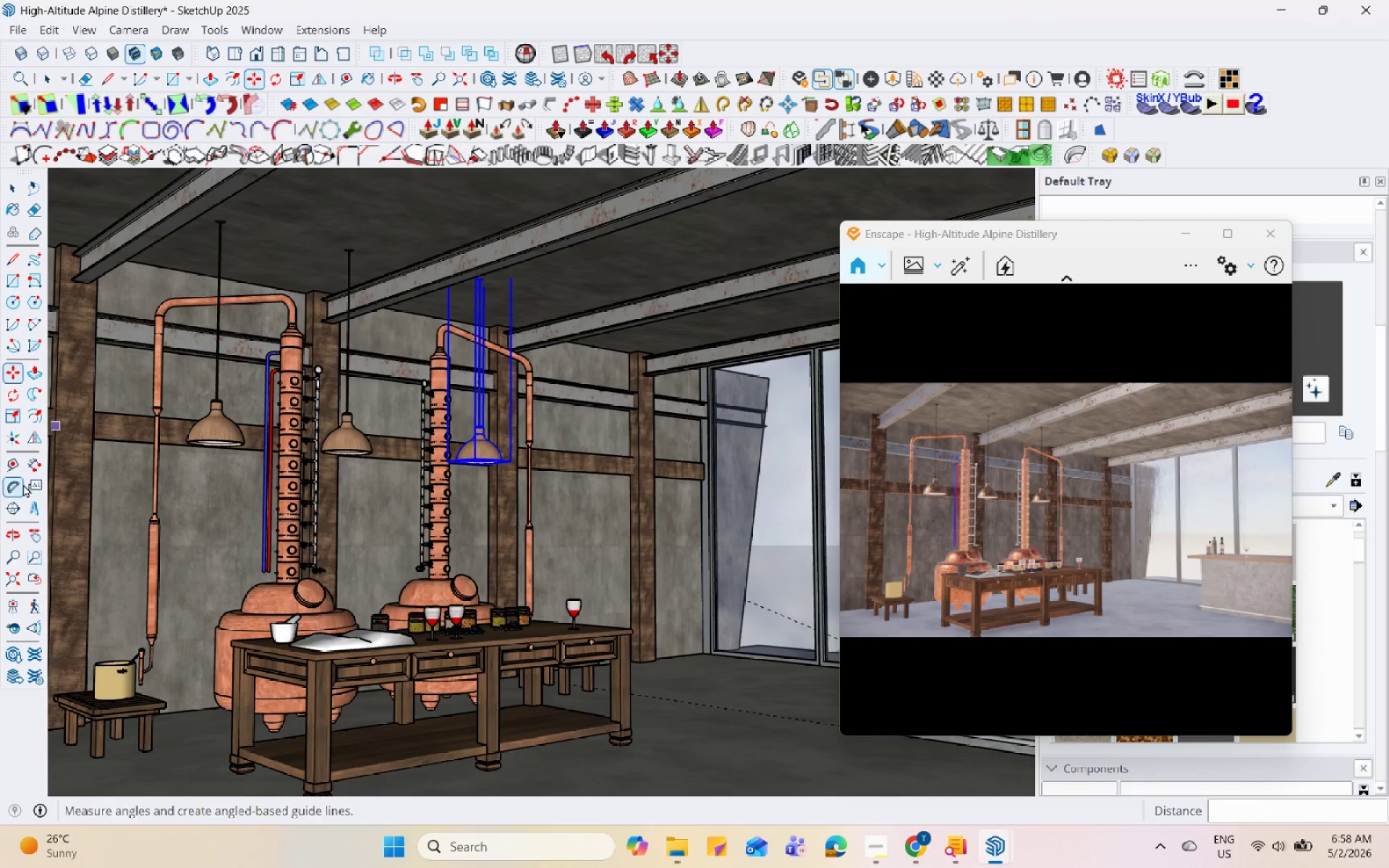 
mouse_move([33, 396])
 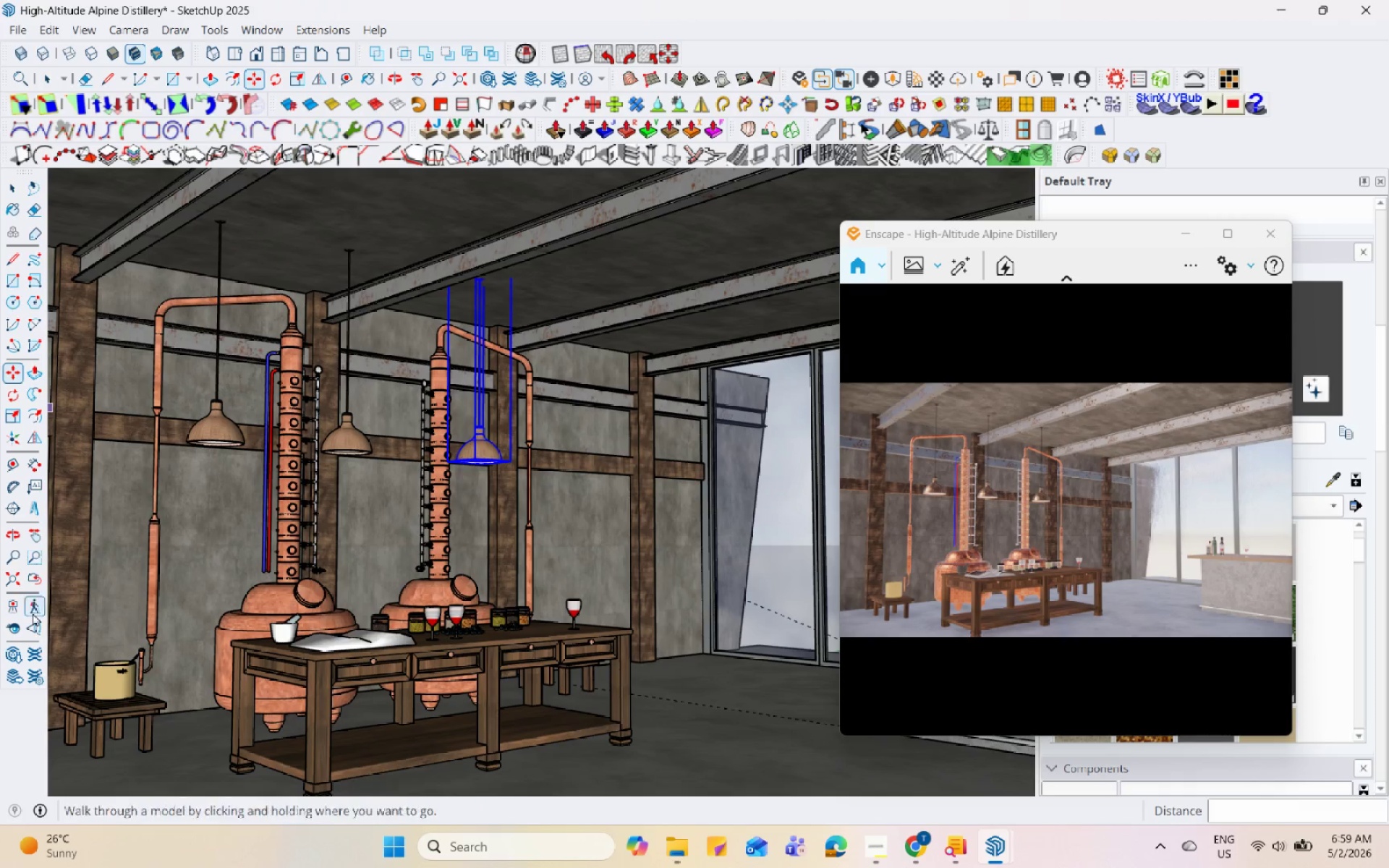 
left_click_drag(start_coordinate=[431, 451], to_coordinate=[655, 461])
 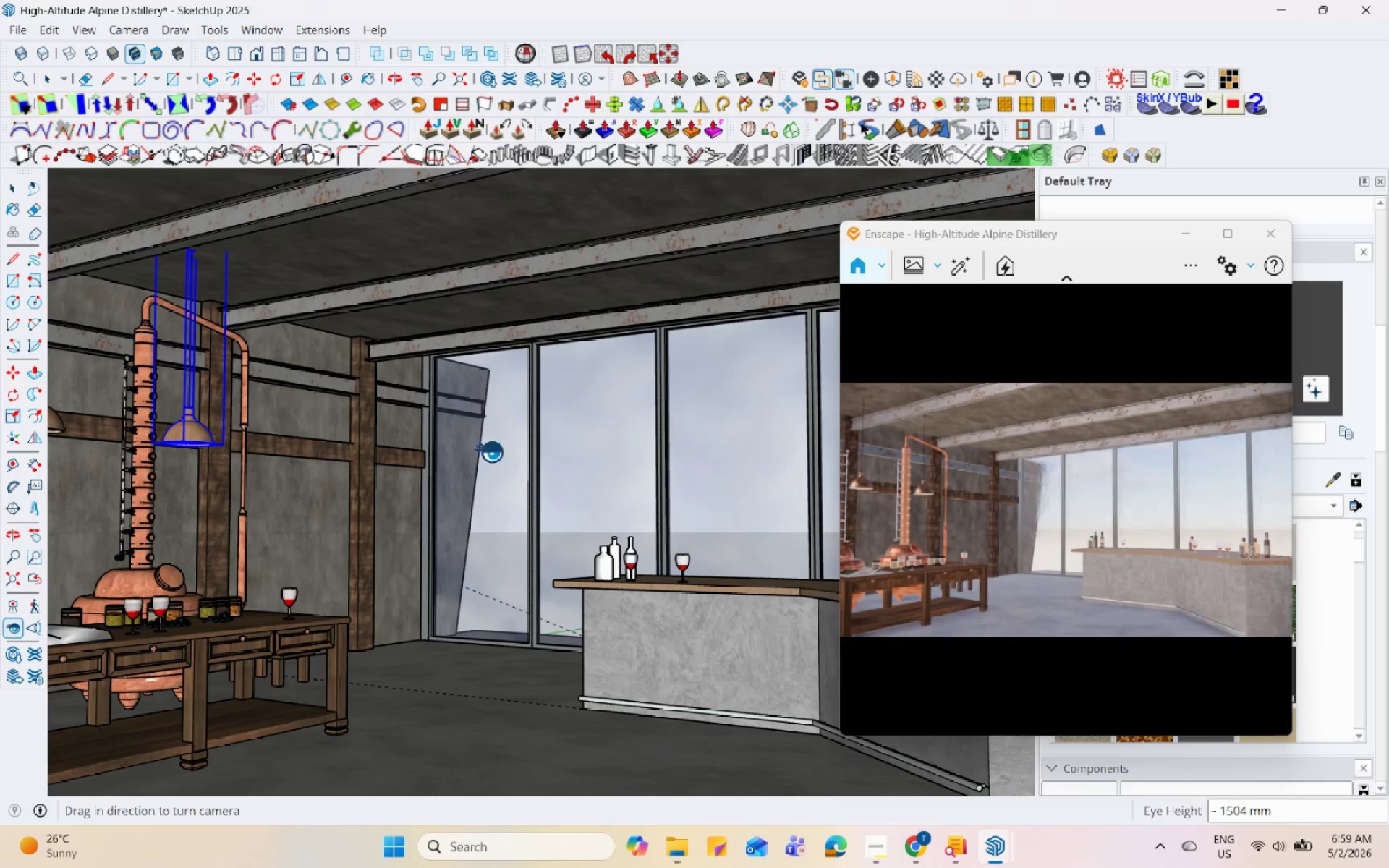 
left_click_drag(start_coordinate=[482, 447], to_coordinate=[490, 414])
 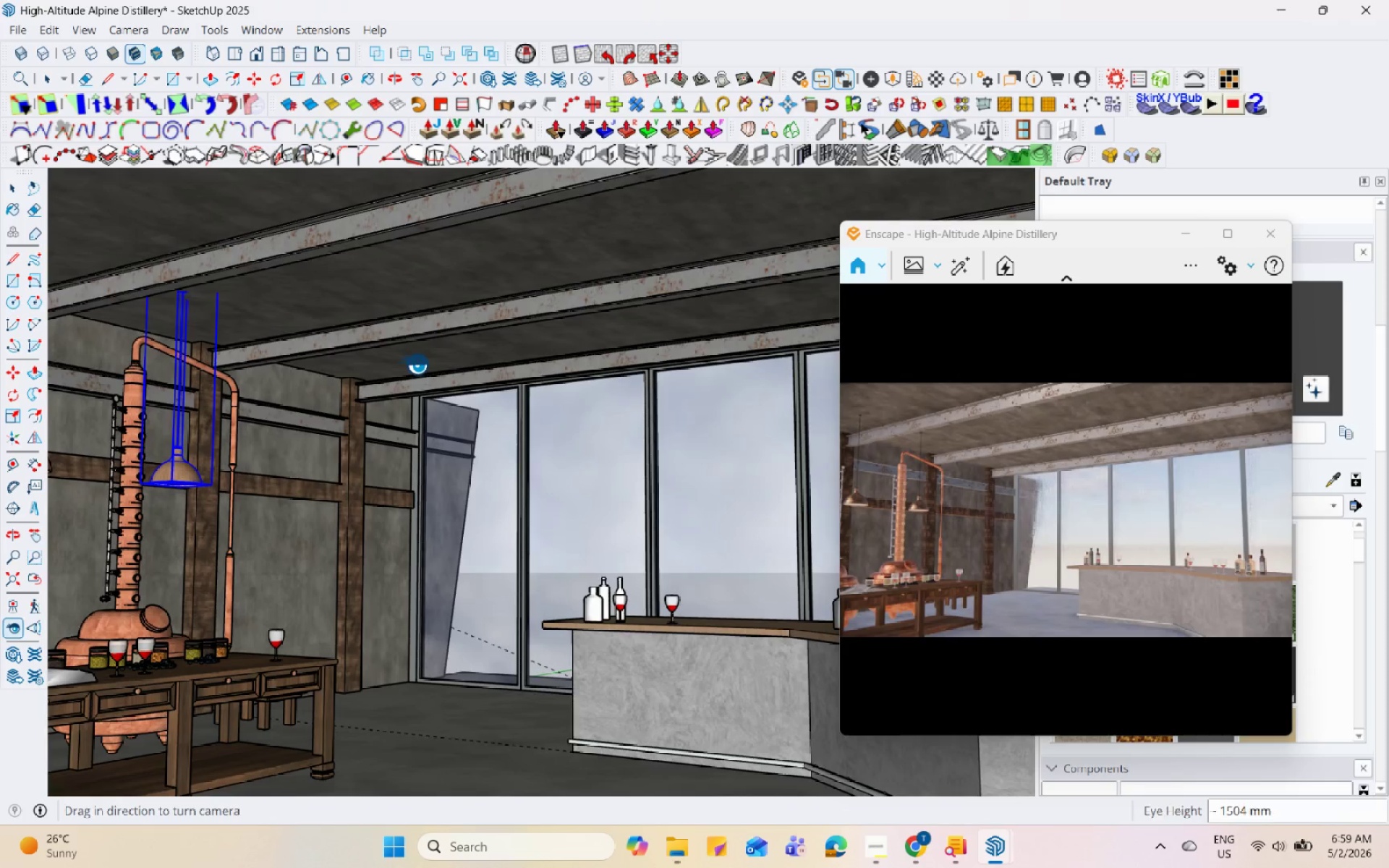 
key(Space)
 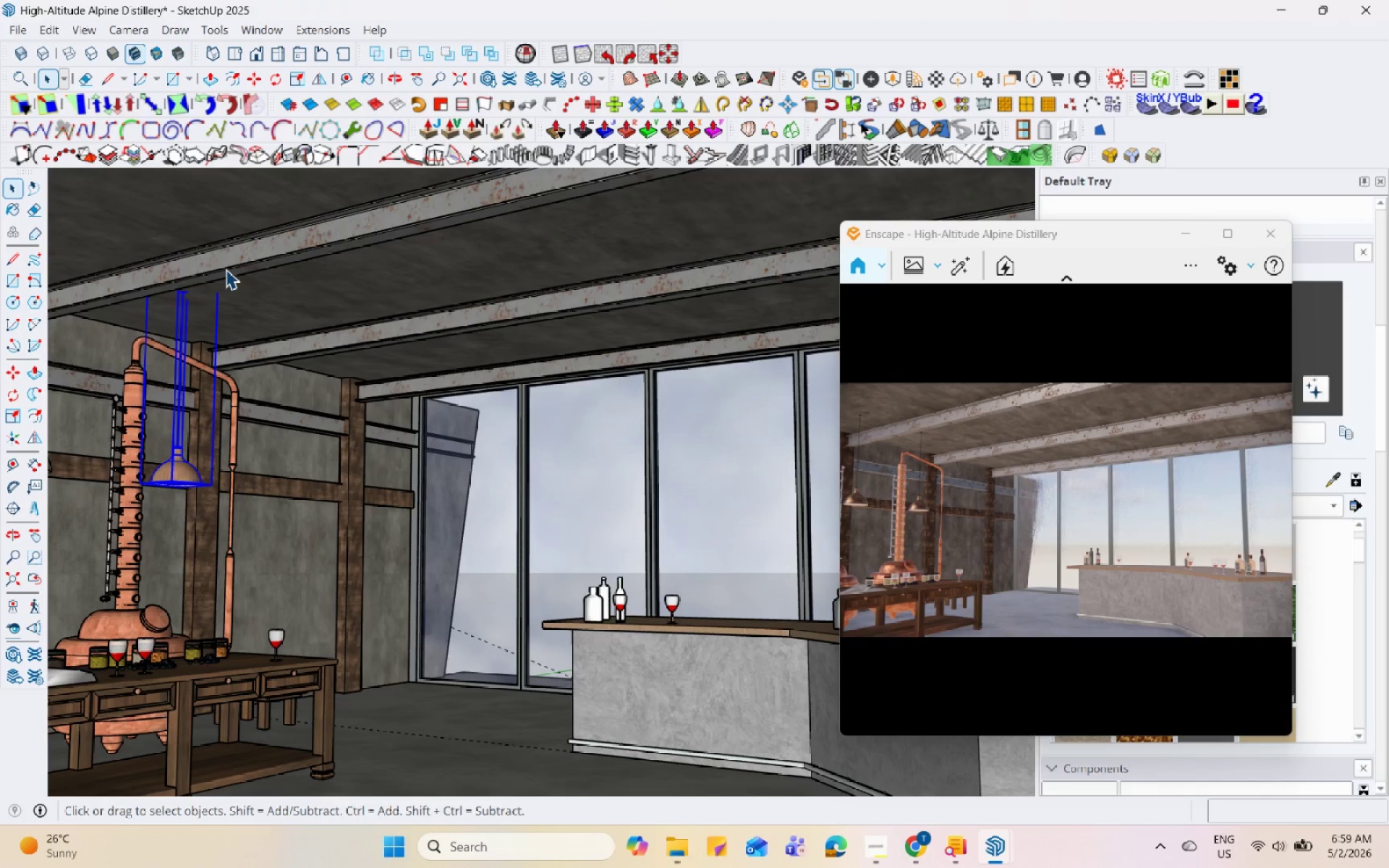 
wait(40.53)
 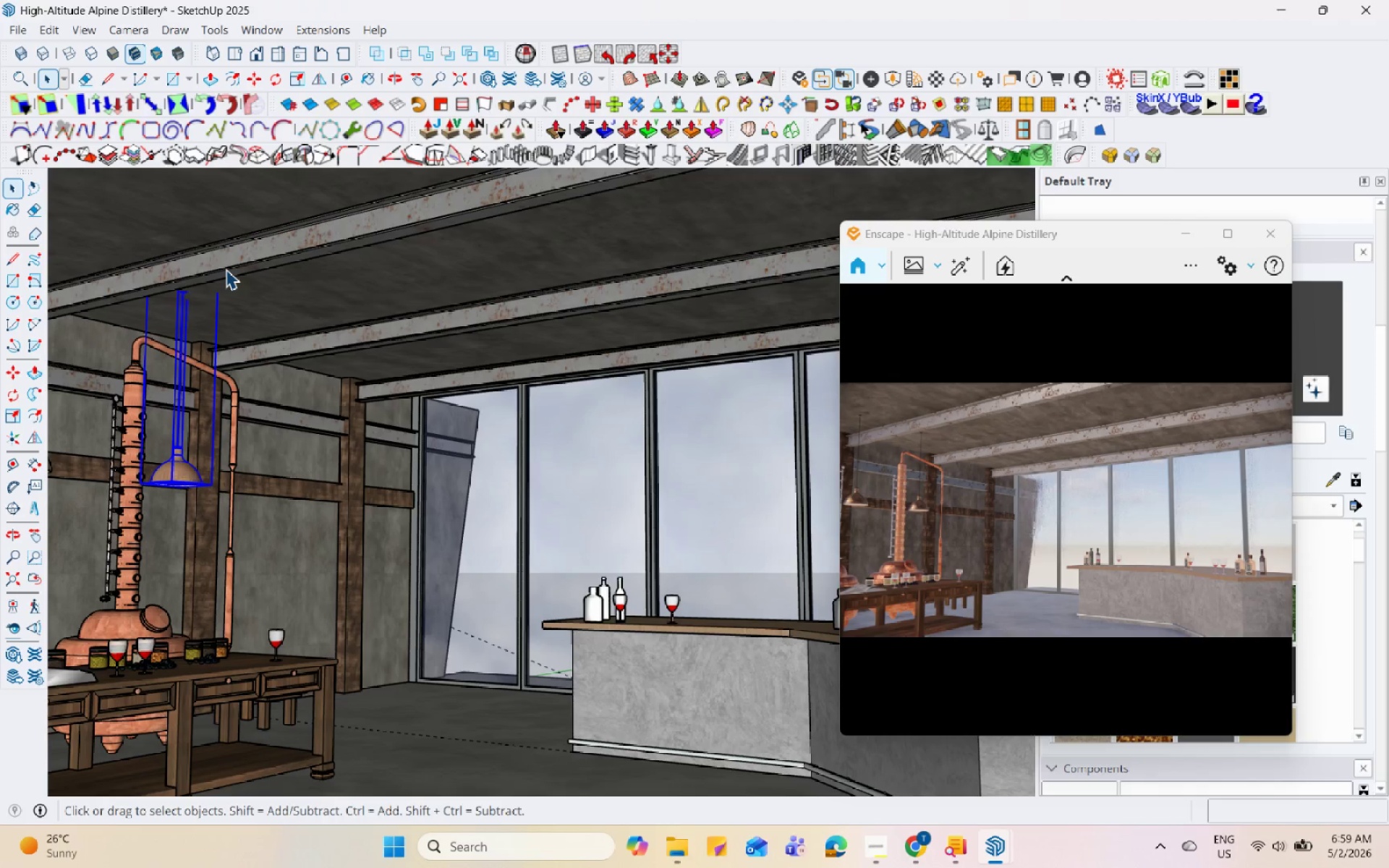 
scroll: coordinate [221, 393], scroll_direction: up, amount: 8.0
 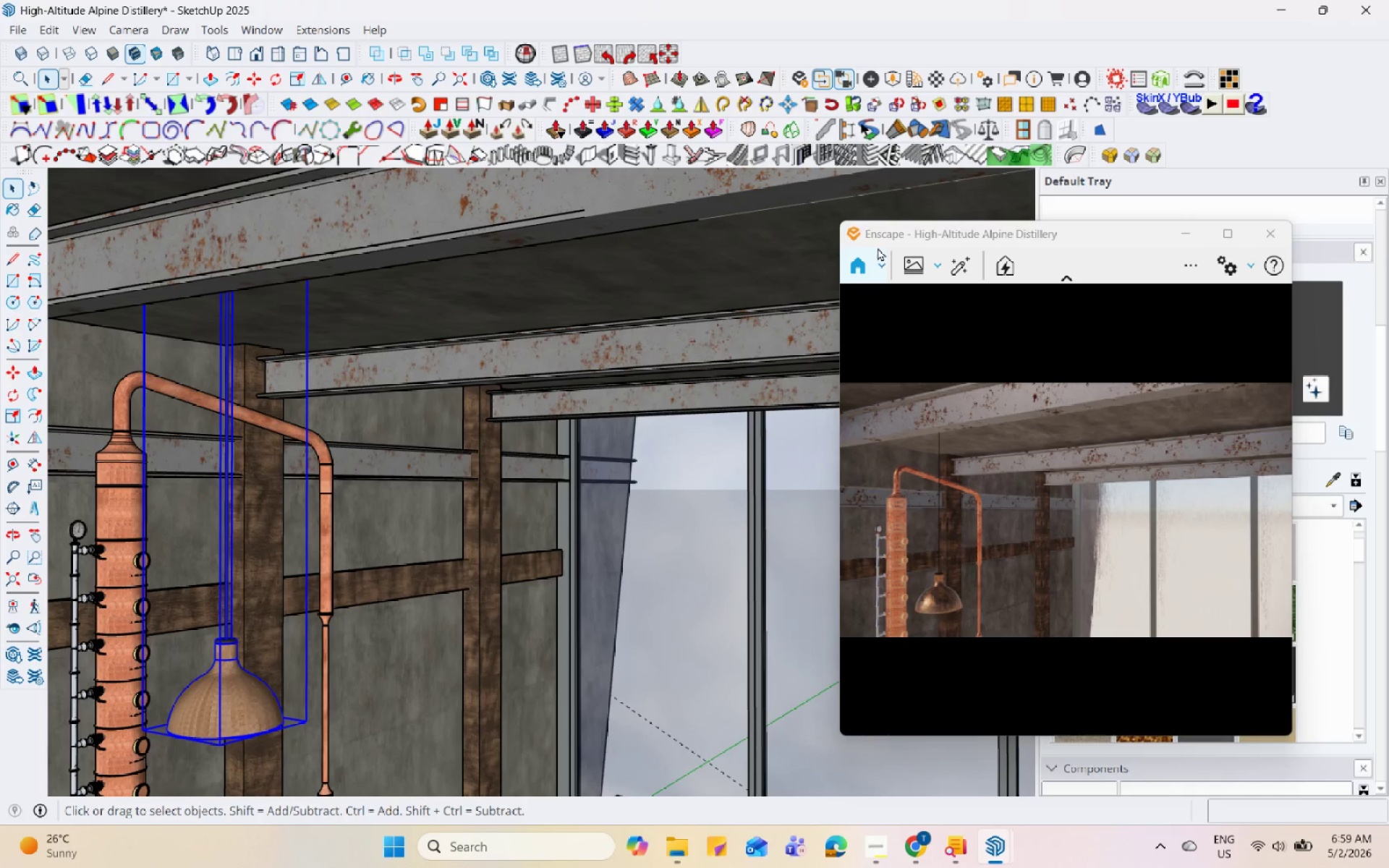 
left_click_drag(start_coordinate=[1000, 231], to_coordinate=[953, 222])
 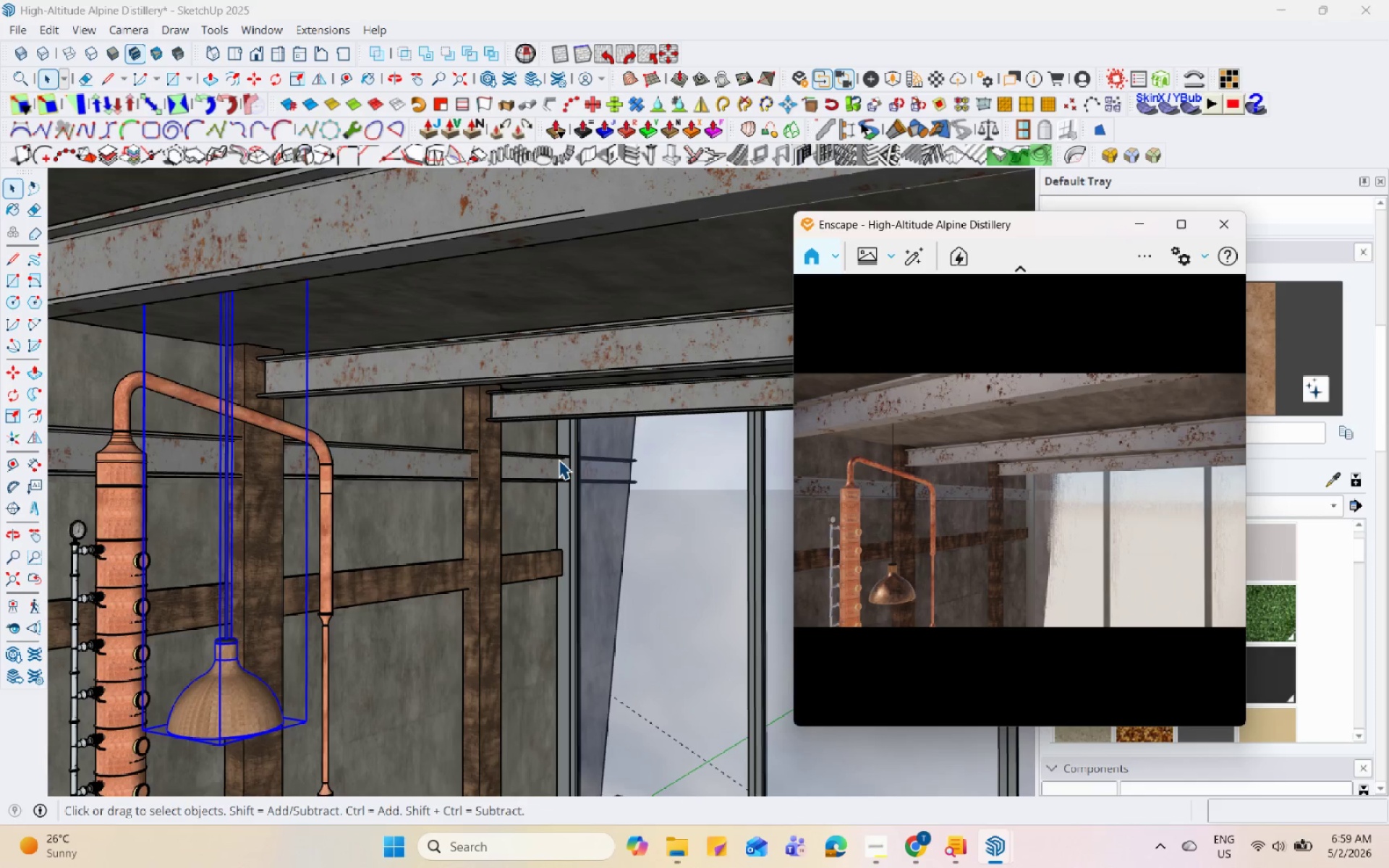 
scroll: coordinate [237, 321], scroll_direction: down, amount: 7.0
 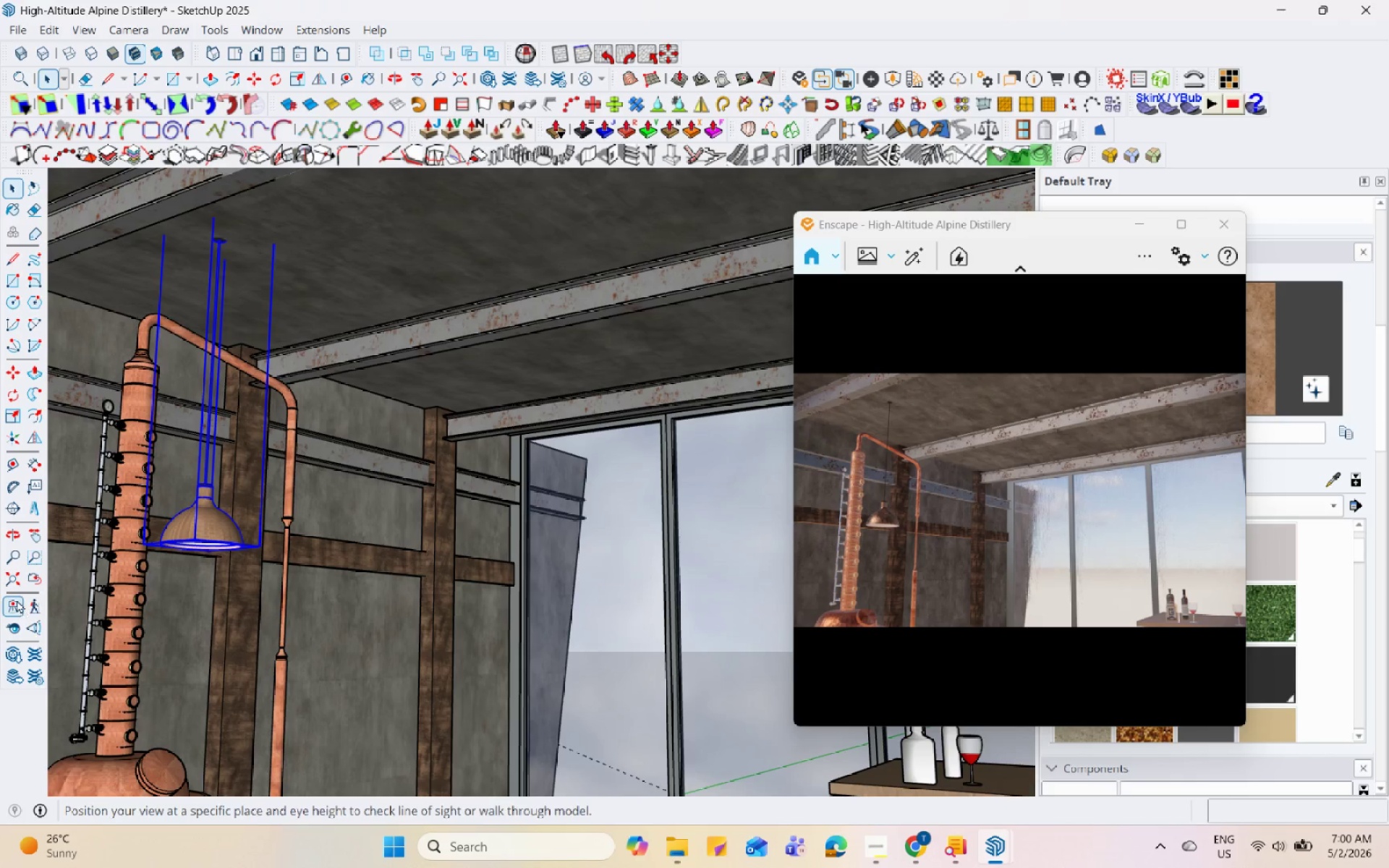 
left_click([6, 625])
 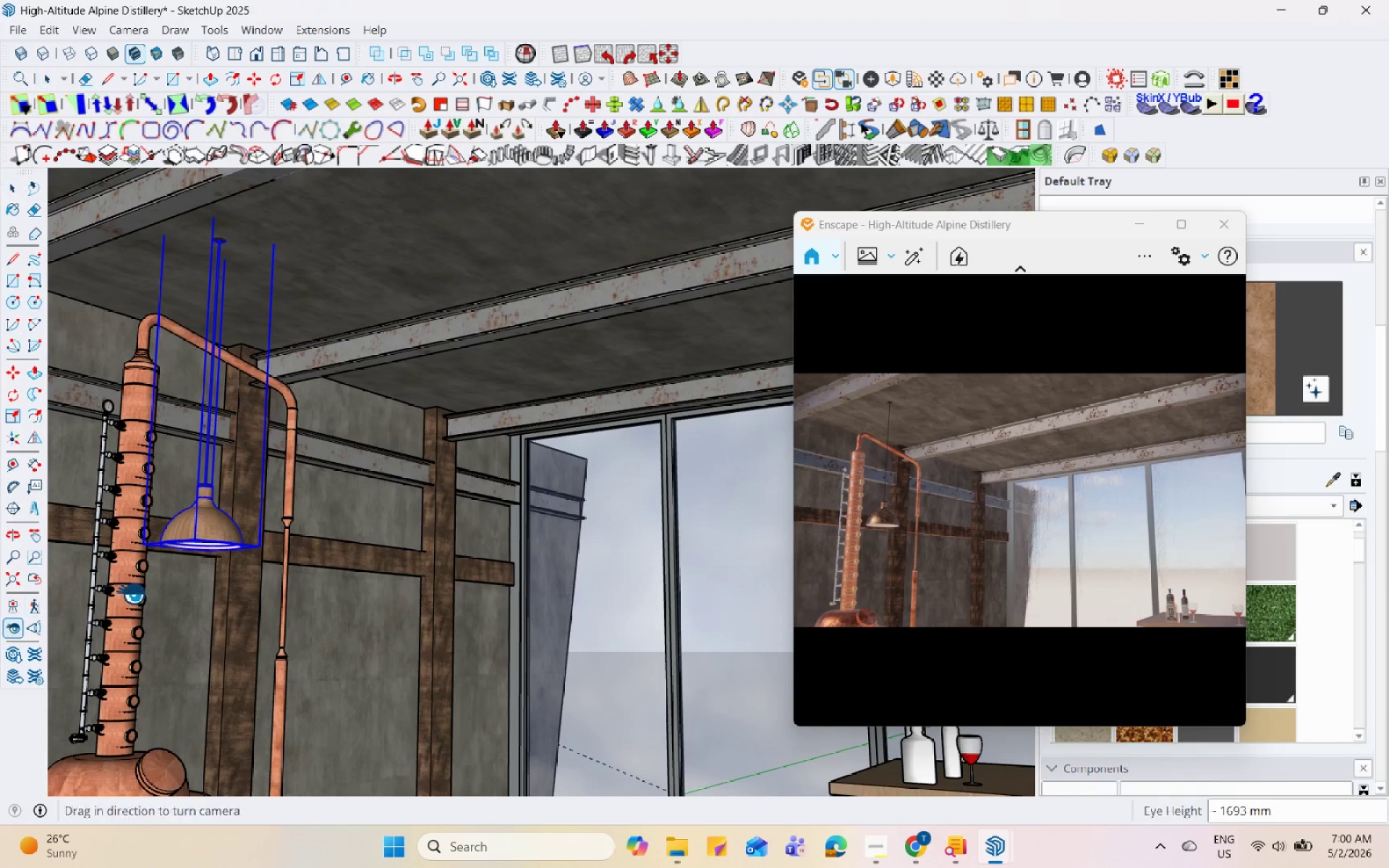 
left_click_drag(start_coordinate=[156, 590], to_coordinate=[249, 550])
 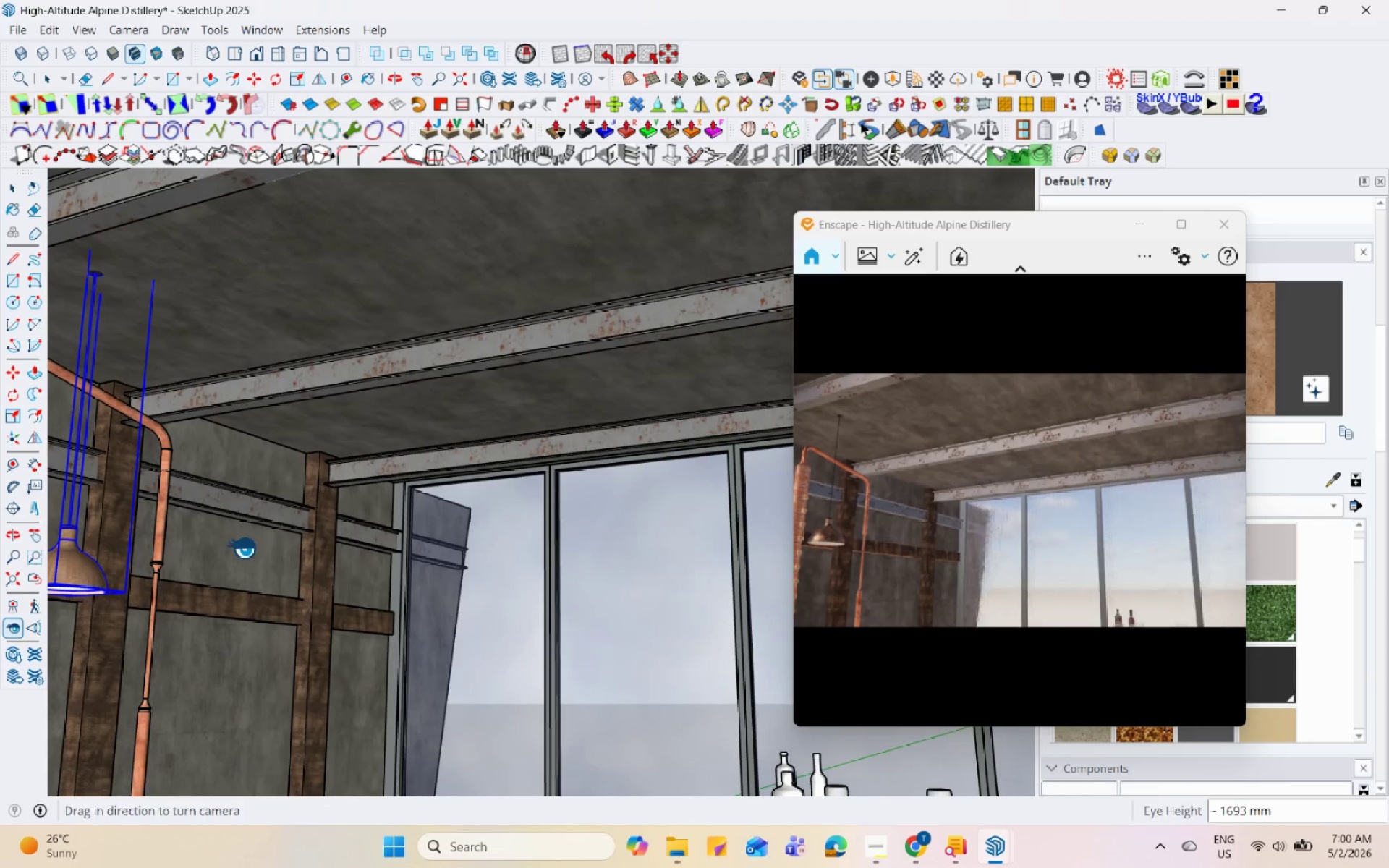 
key(Space)